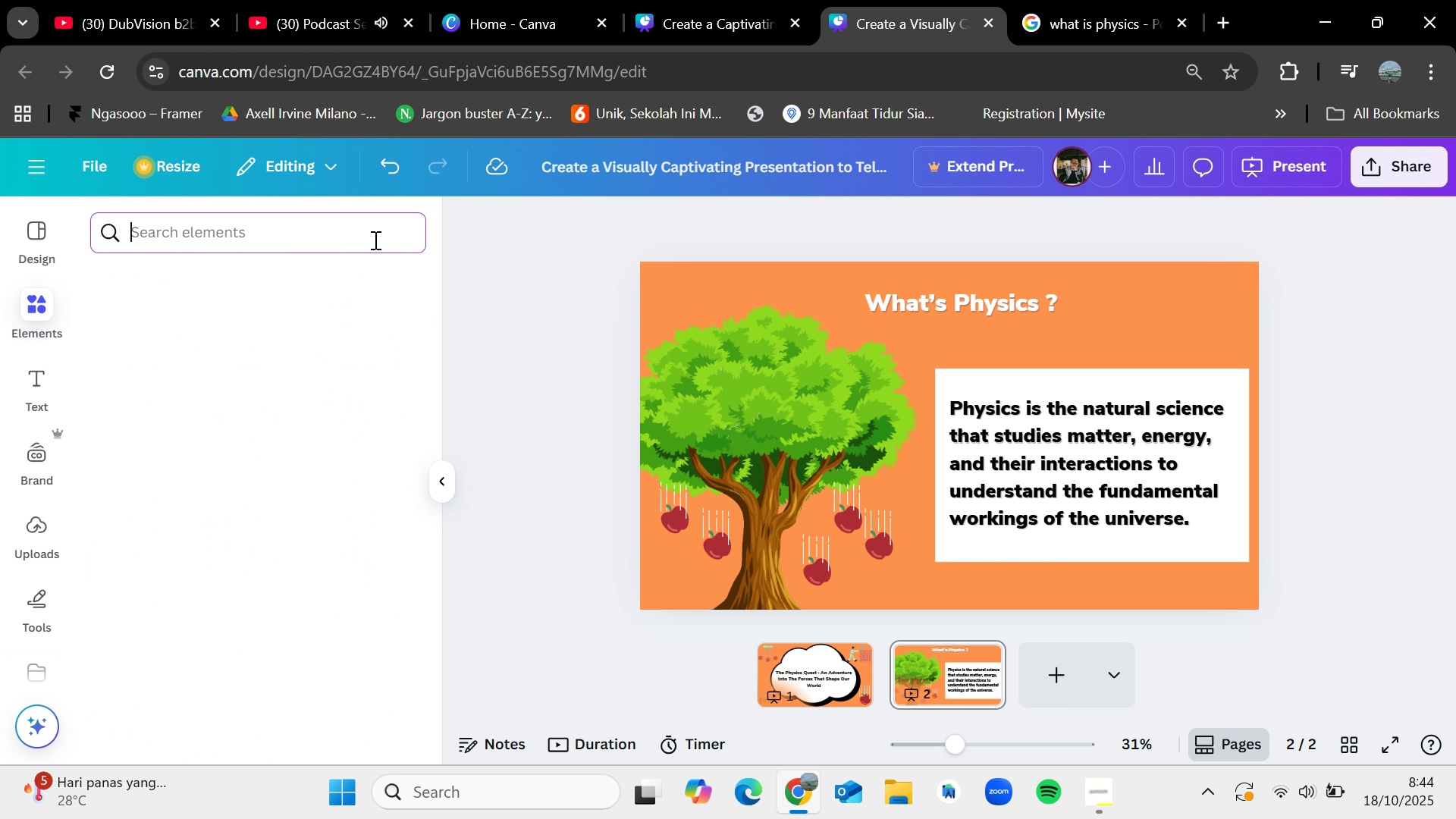 
type(alber)
 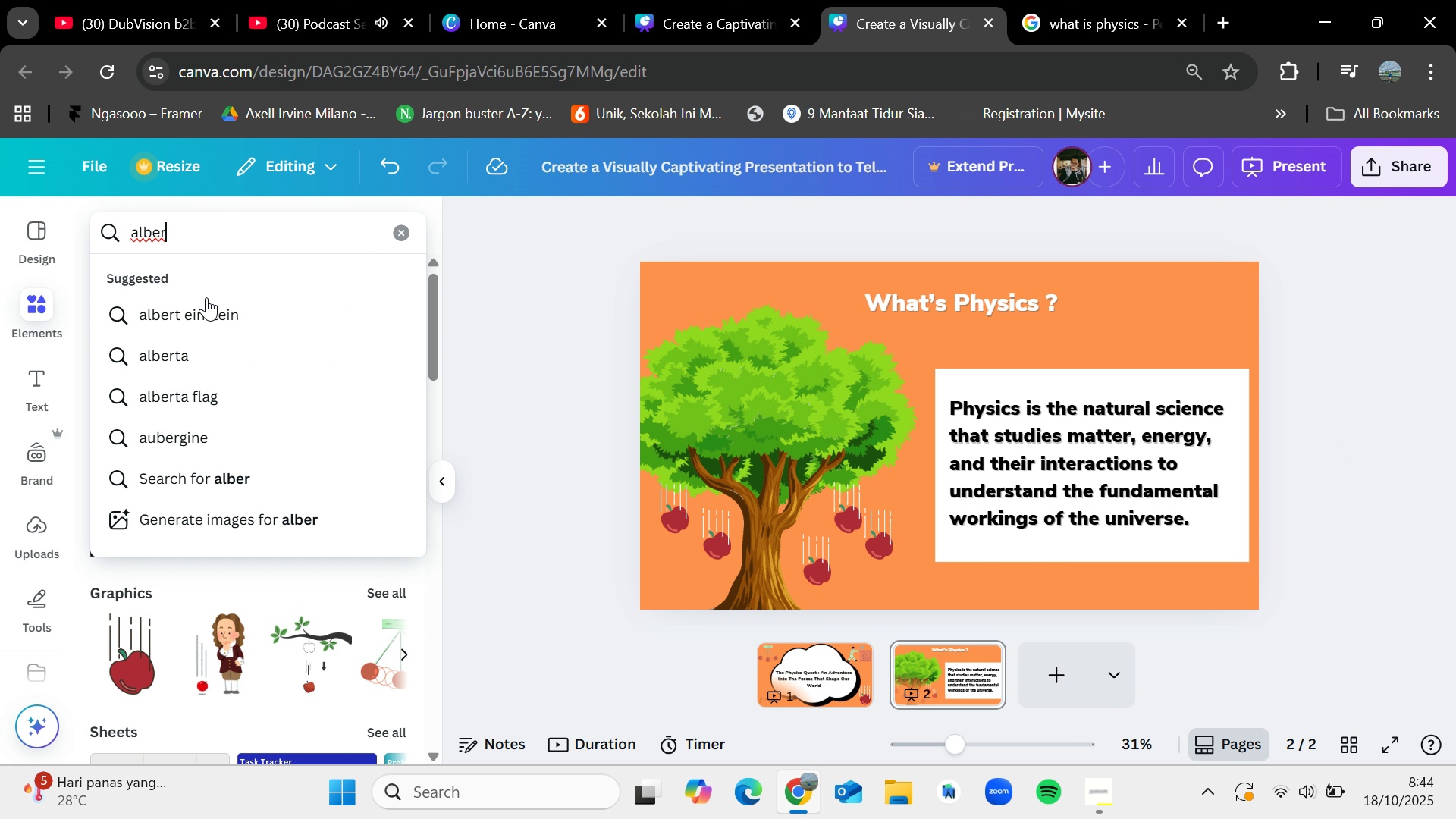 
left_click([212, 316])
 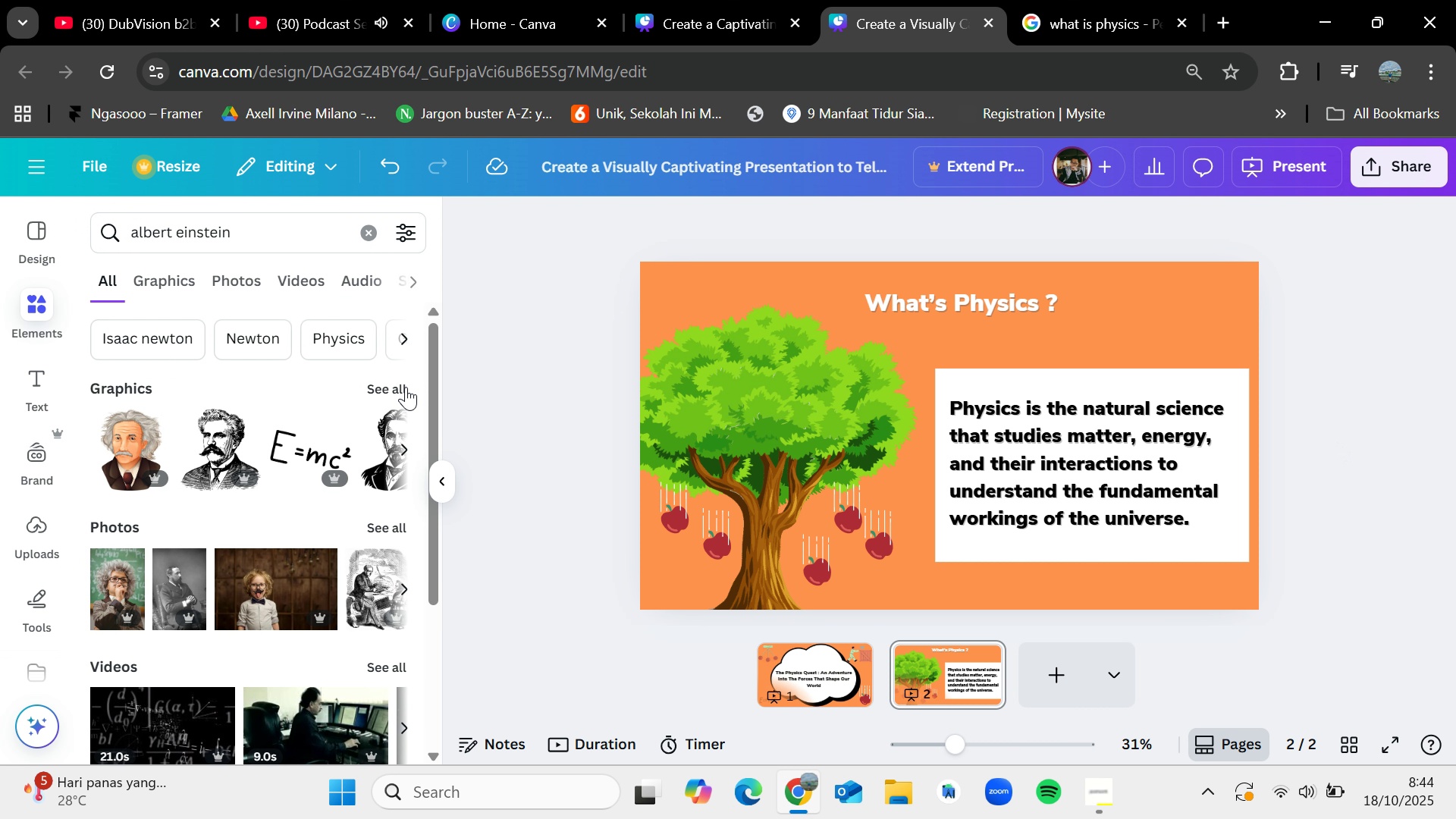 
left_click([396, 388])
 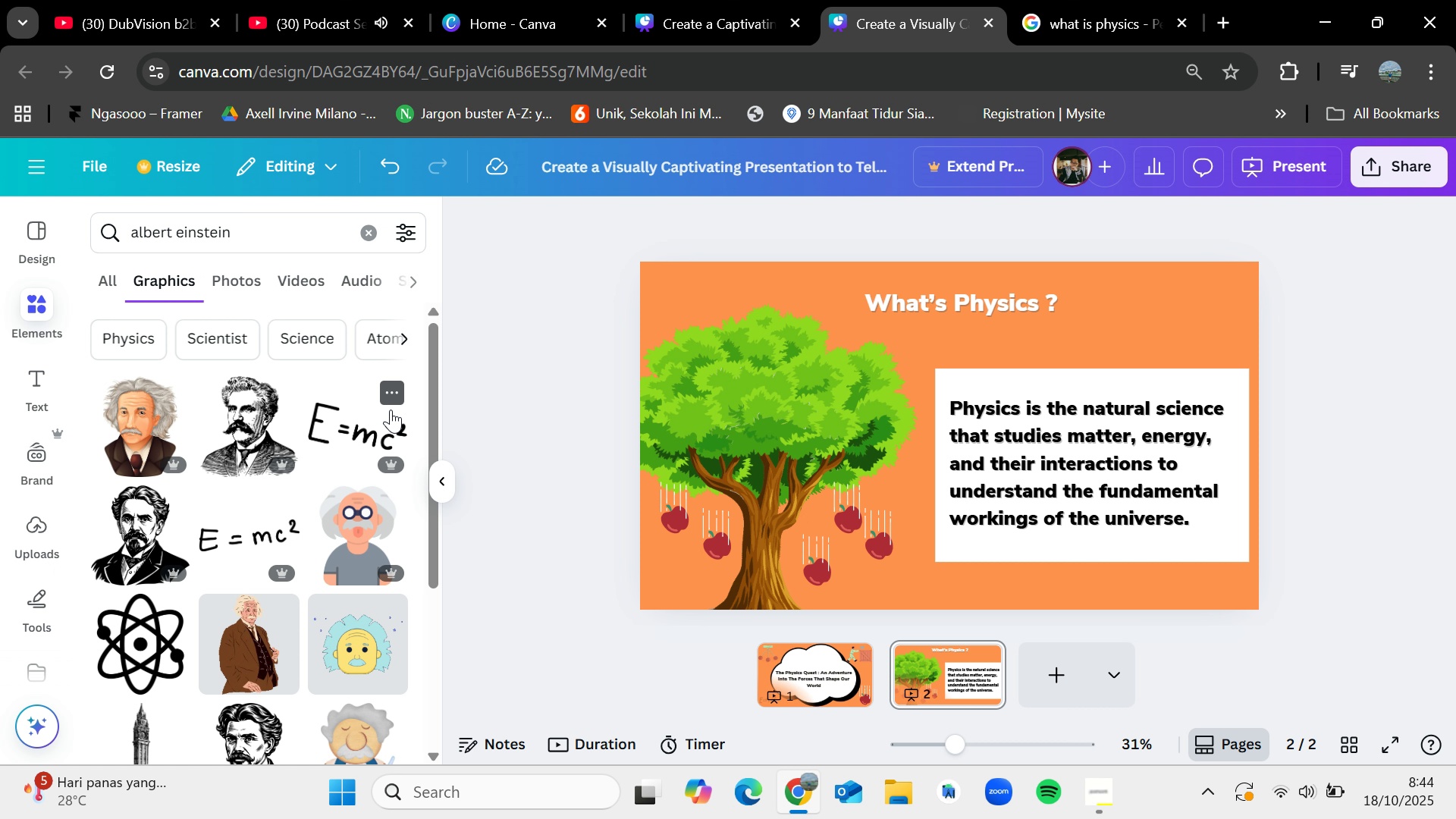 
mouse_move([355, 577])
 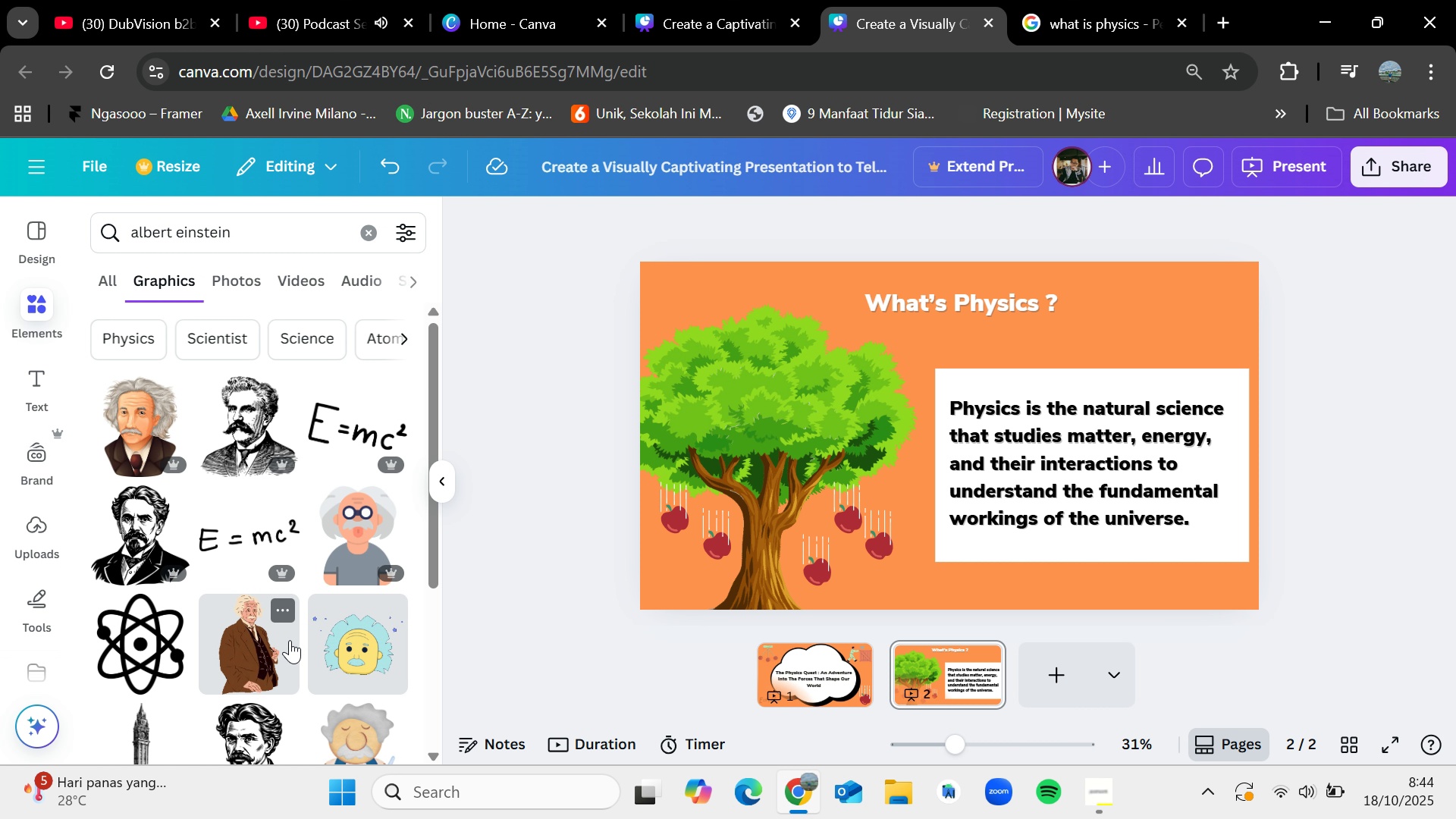 
scroll: coordinate [327, 651], scroll_direction: down, amount: 8.0
 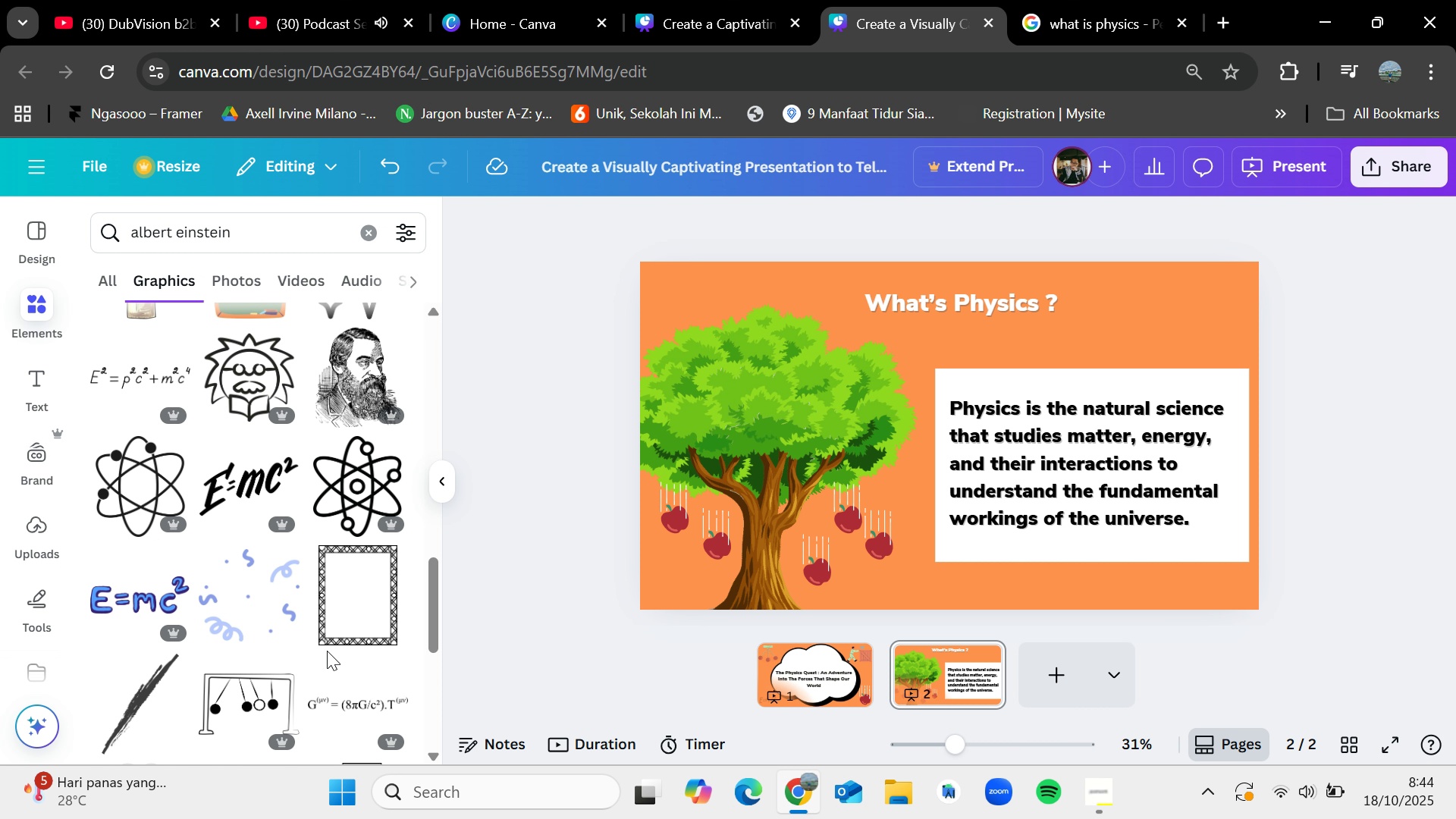 
scroll: coordinate [327, 651], scroll_direction: down, amount: 2.0
 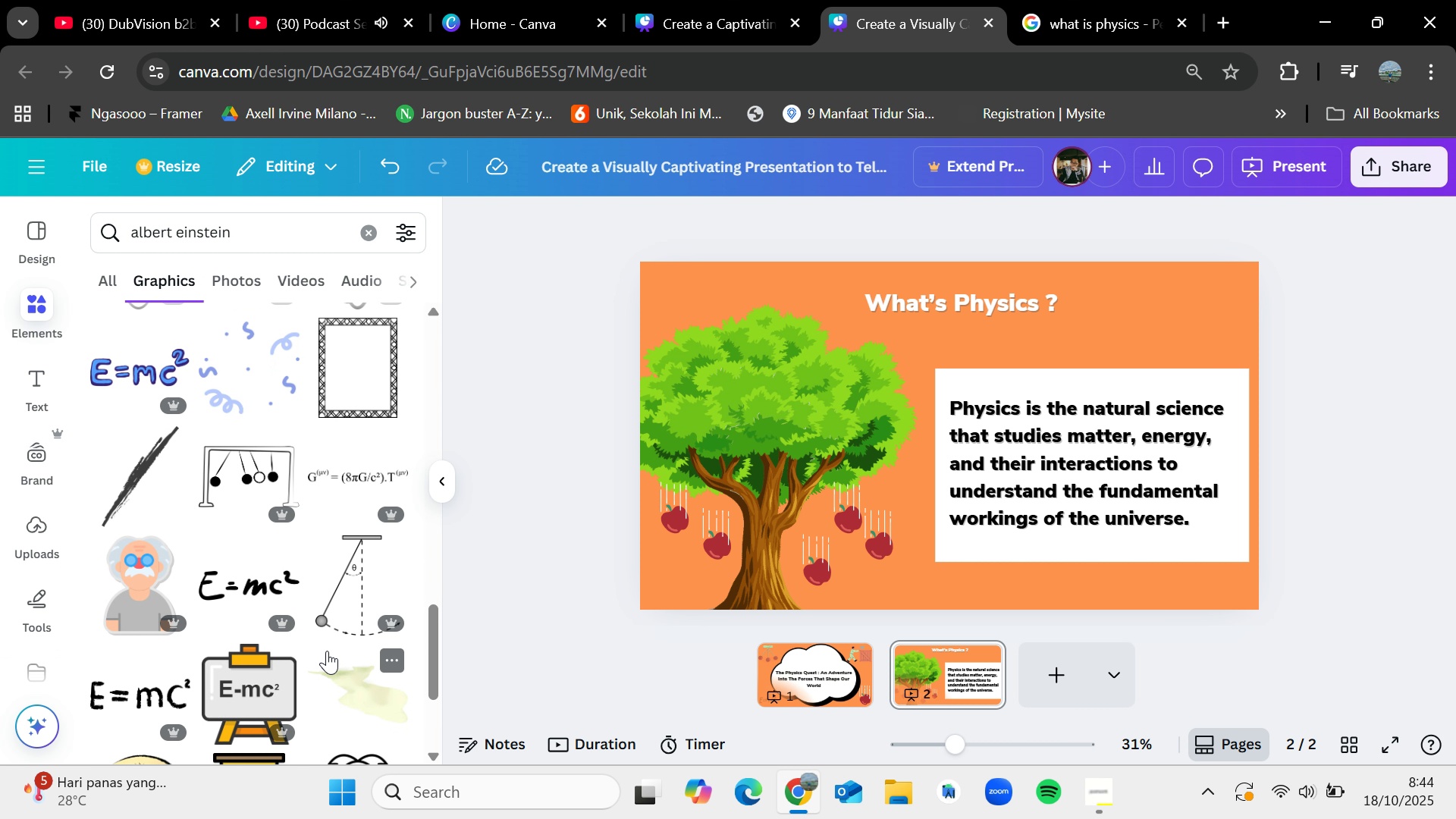 
scroll: coordinate [327, 651], scroll_direction: up, amount: 8.0
 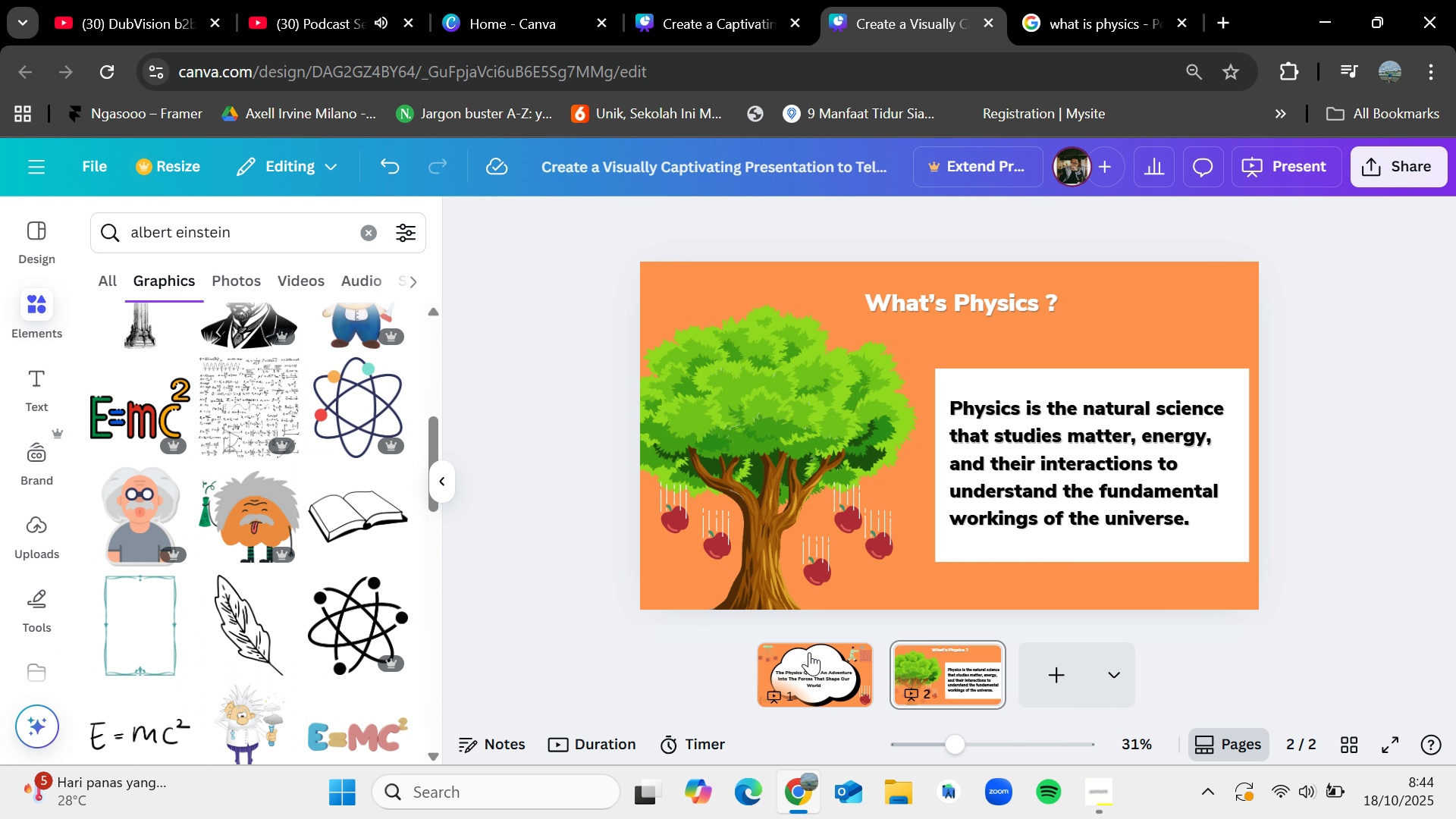 
left_click([809, 652])
 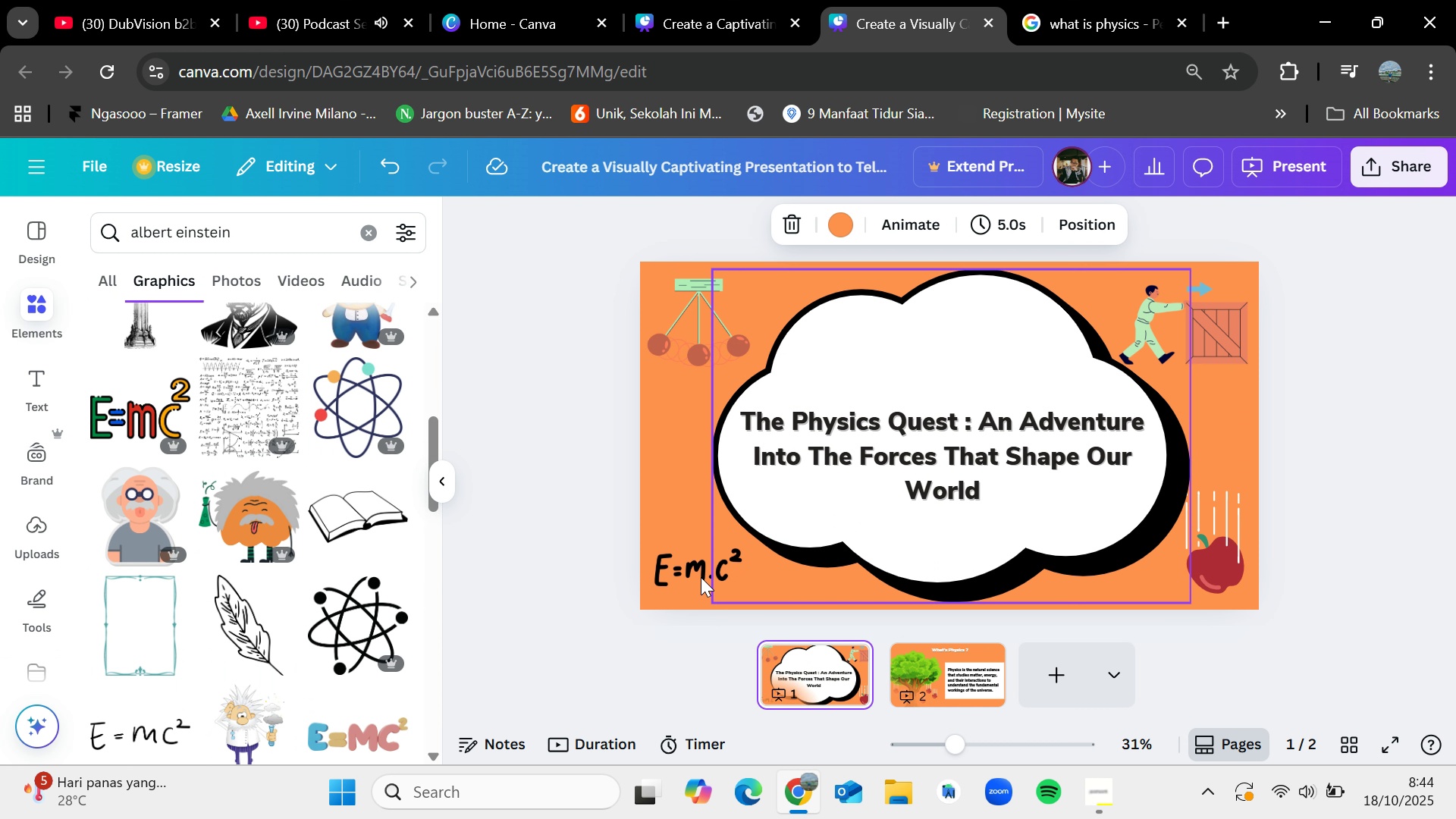 
left_click([695, 577])
 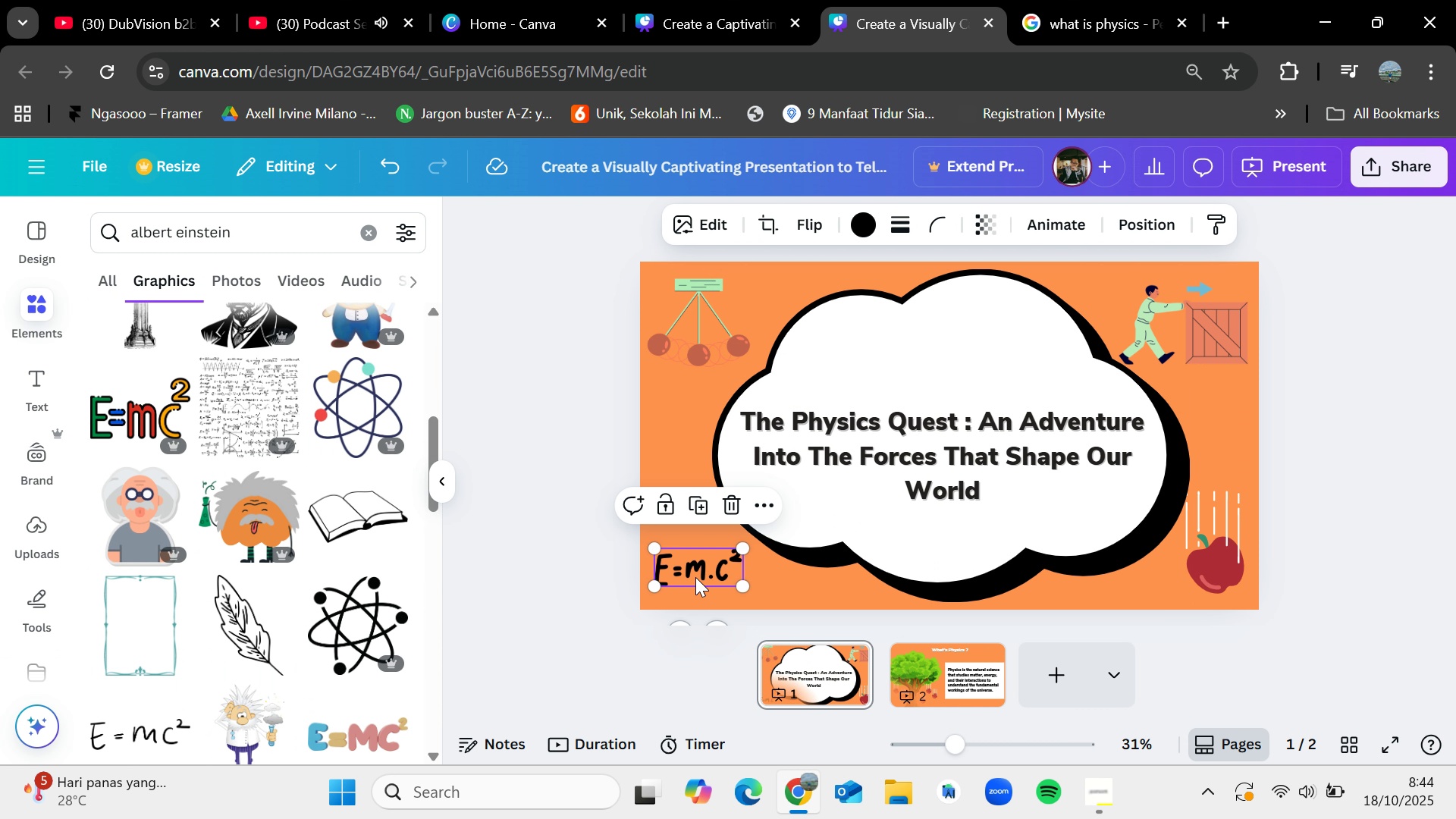 
key(Control+C)
 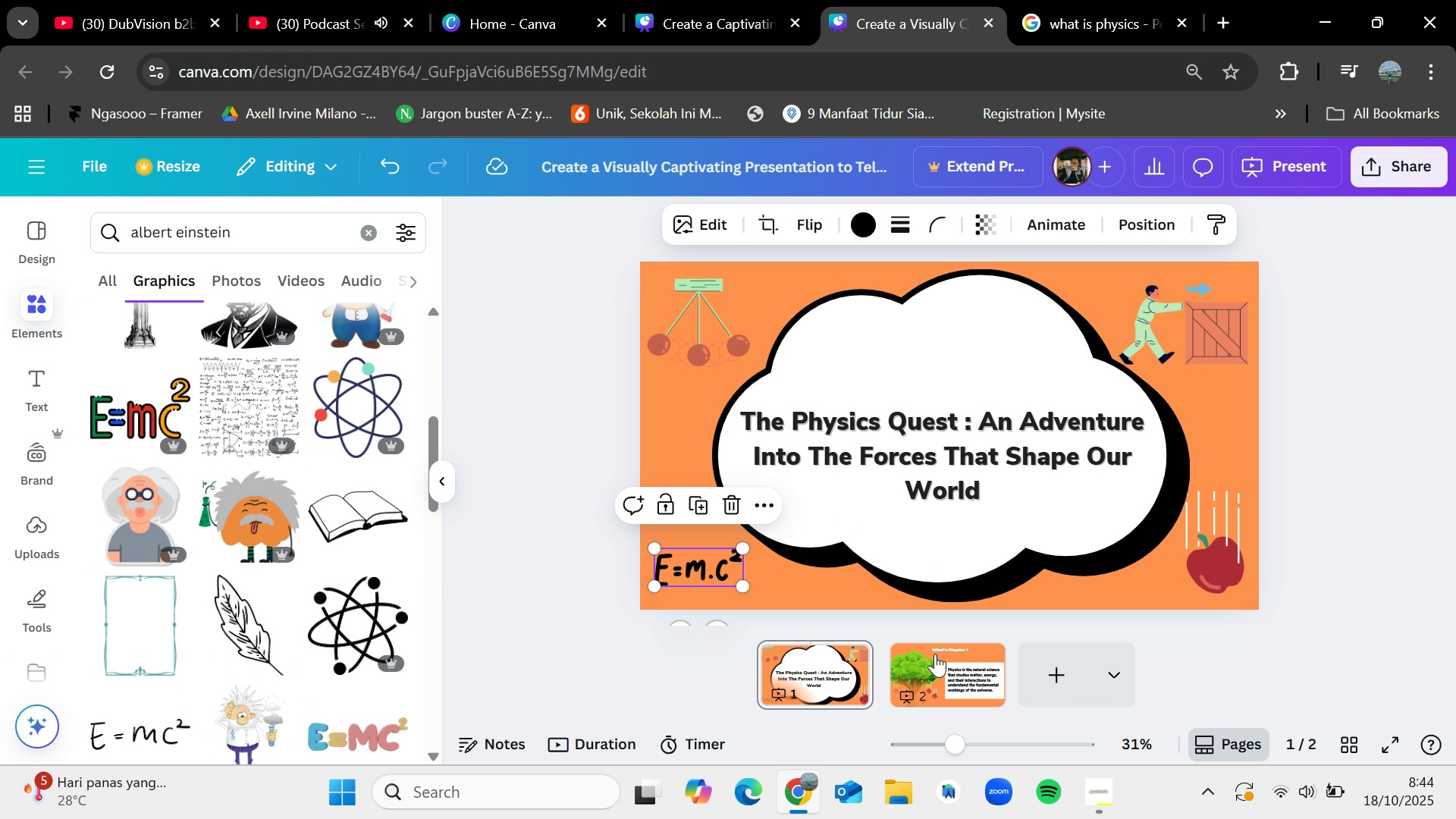 
left_click([935, 654])
 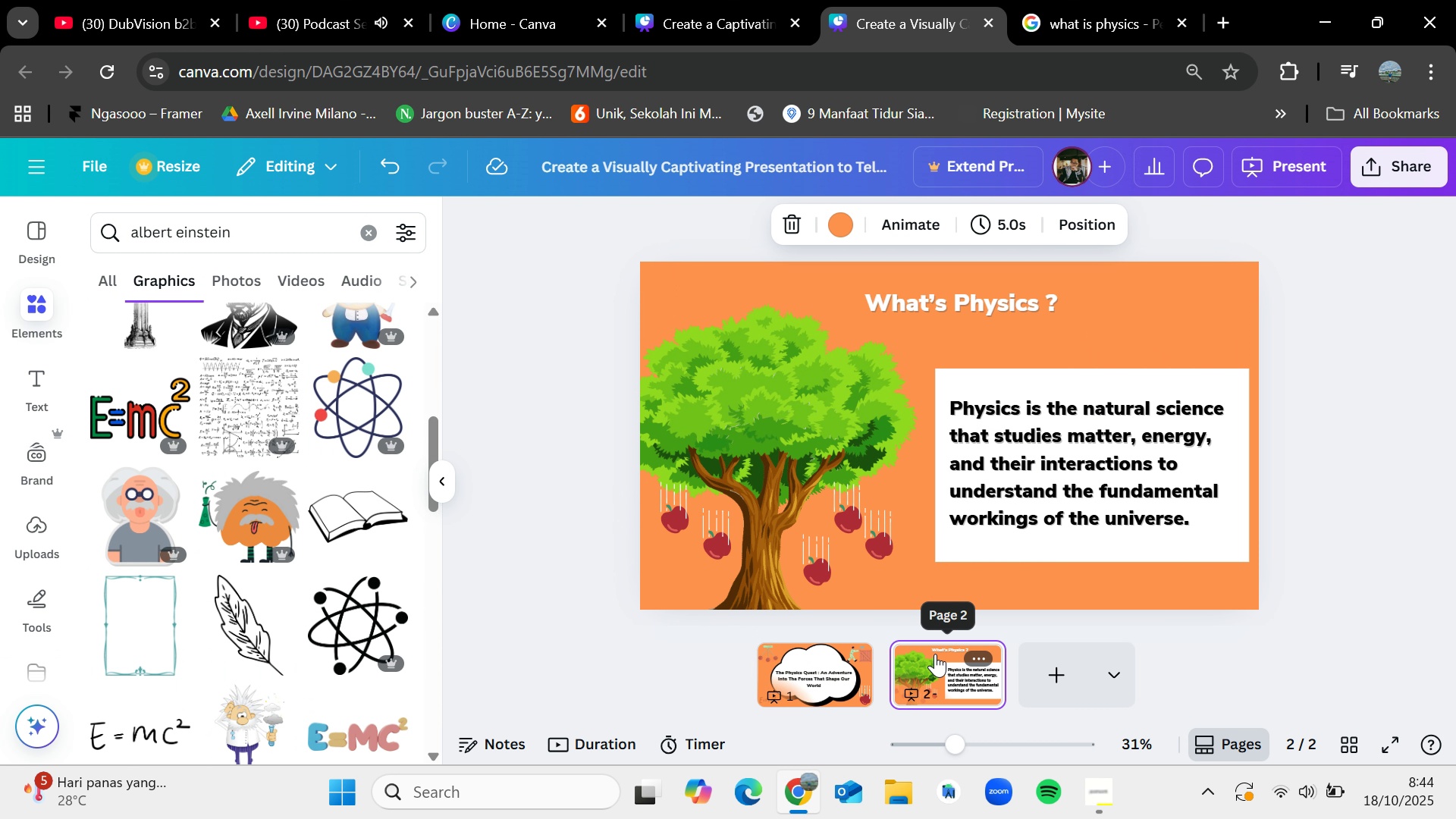 
key(Control+V)
 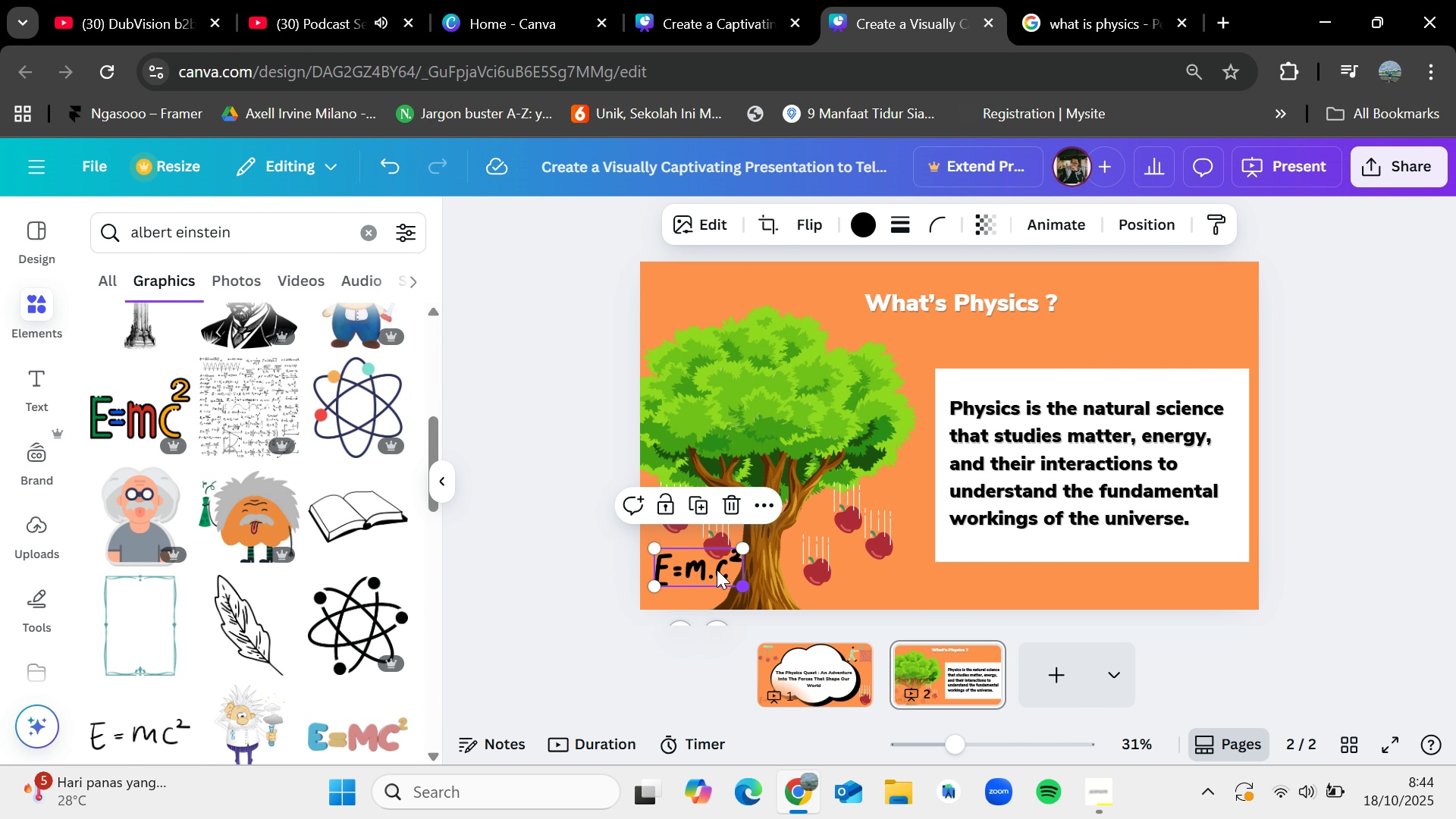 
left_click_drag(start_coordinate=[697, 557], to_coordinate=[699, 573])
 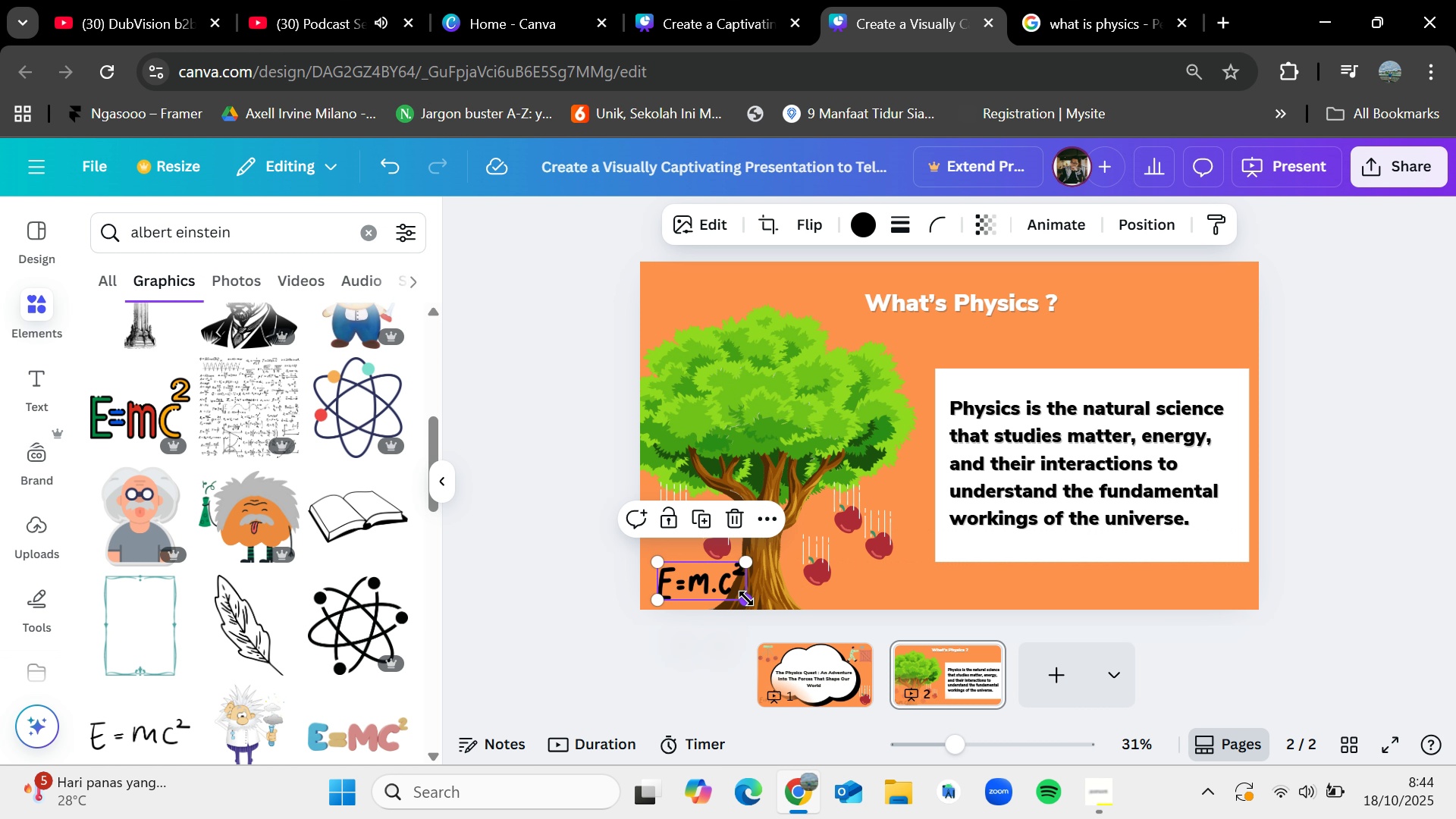 
left_click_drag(start_coordinate=[746, 598], to_coordinate=[718, 587])
 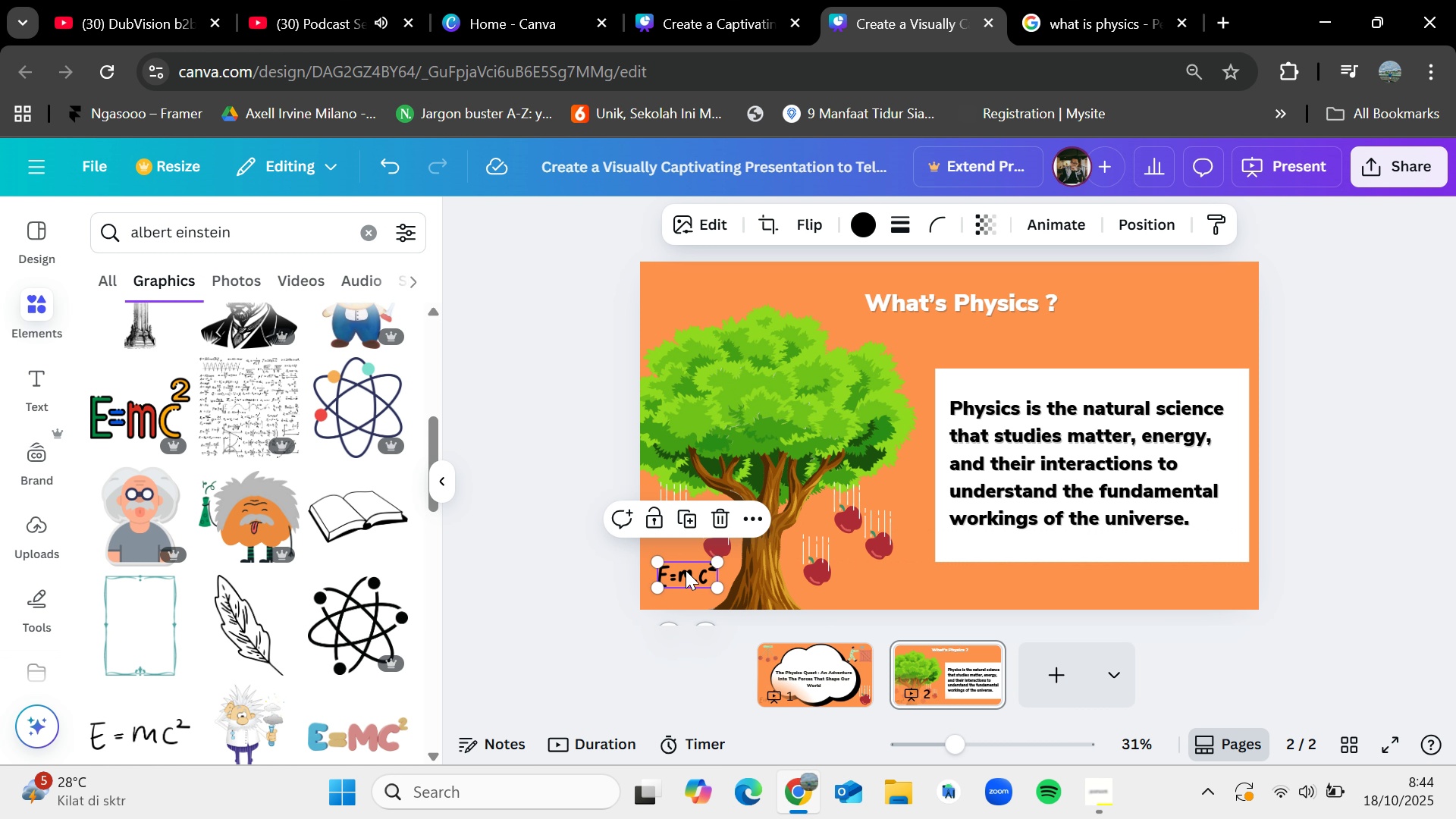 
left_click_drag(start_coordinate=[686, 570], to_coordinate=[681, 577])
 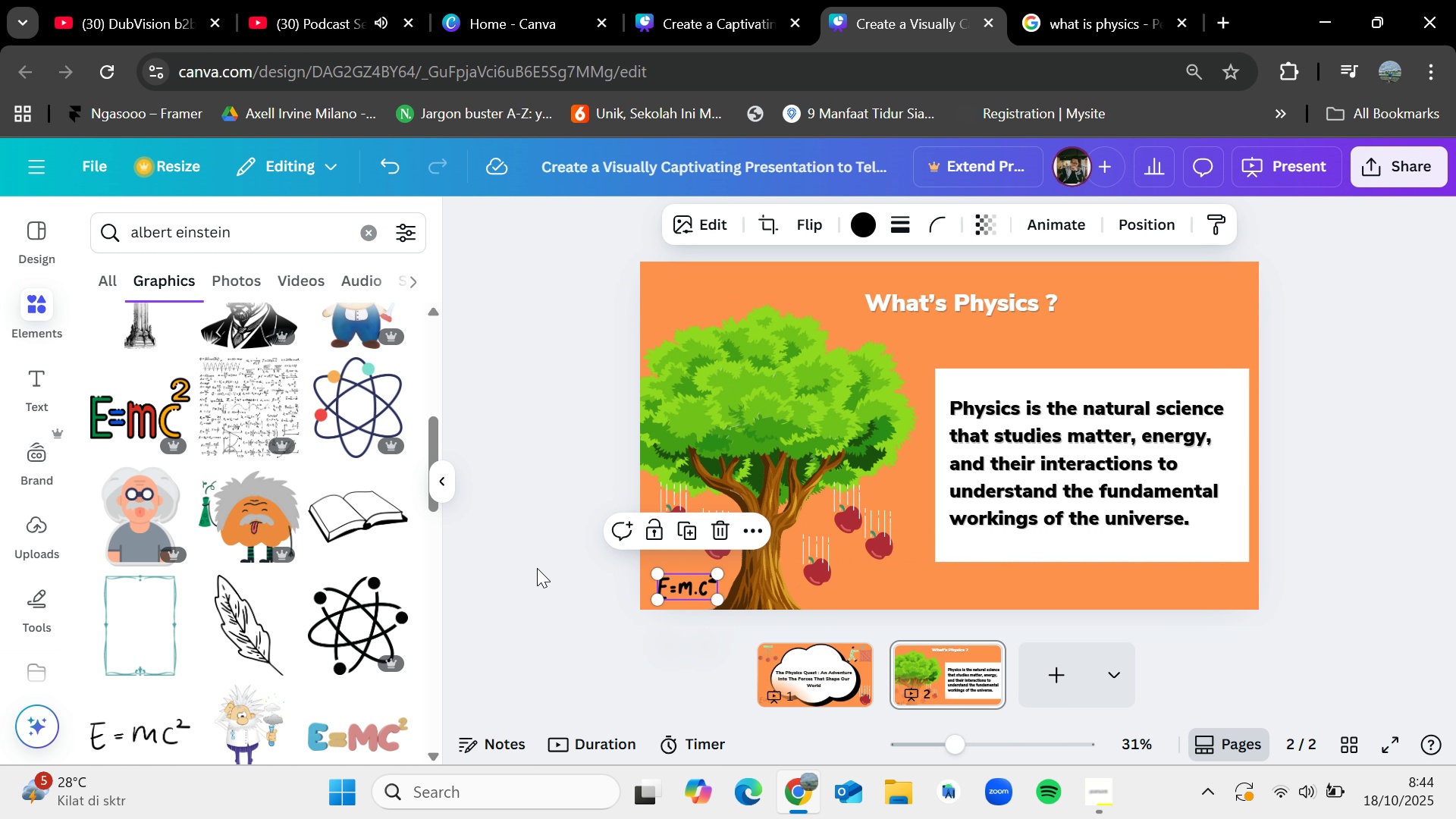 
left_click([537, 568])
 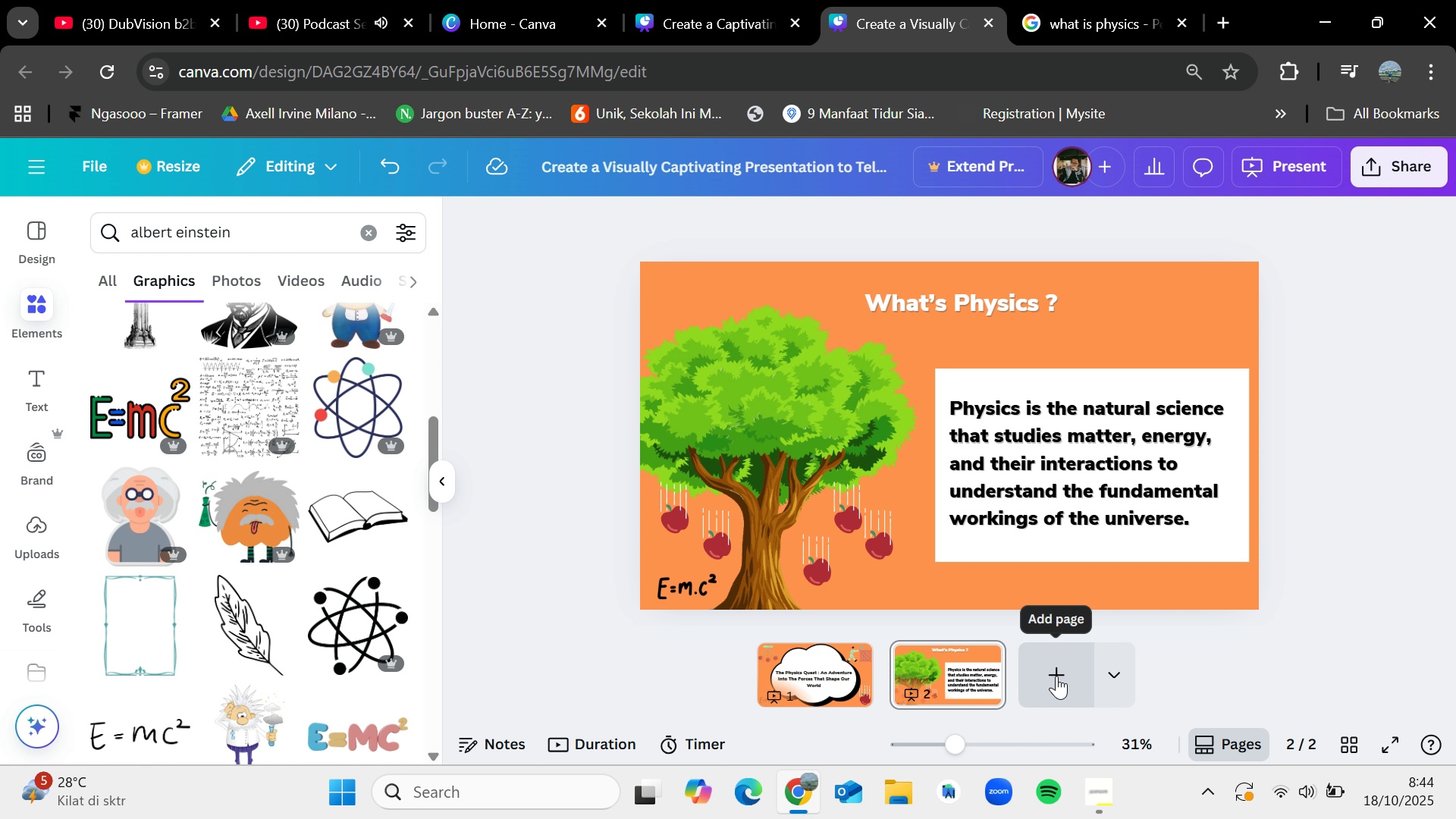 
left_click([1087, 790])